 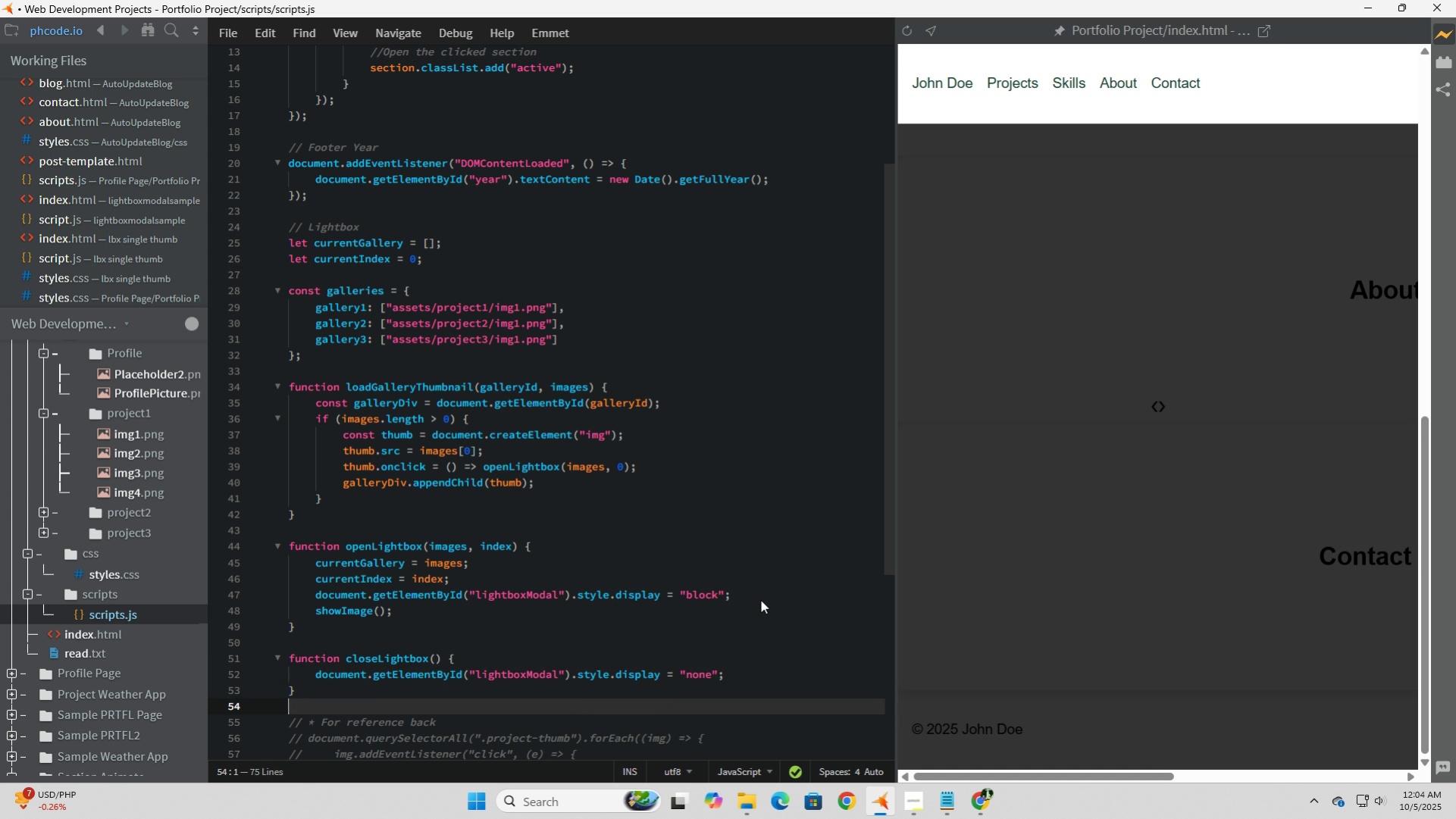 
key(ArrowDown)
 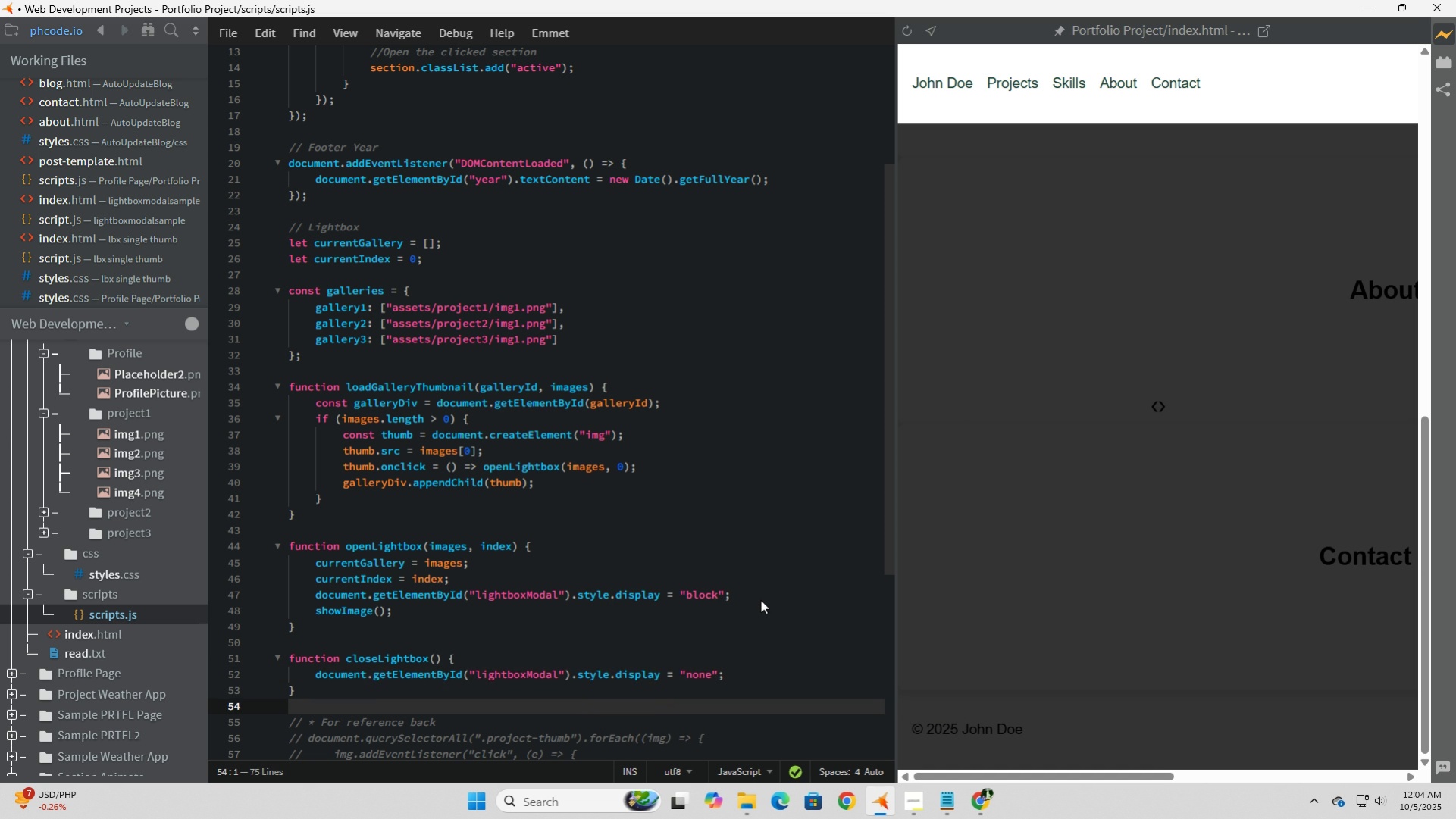 
key(ArrowUp)
 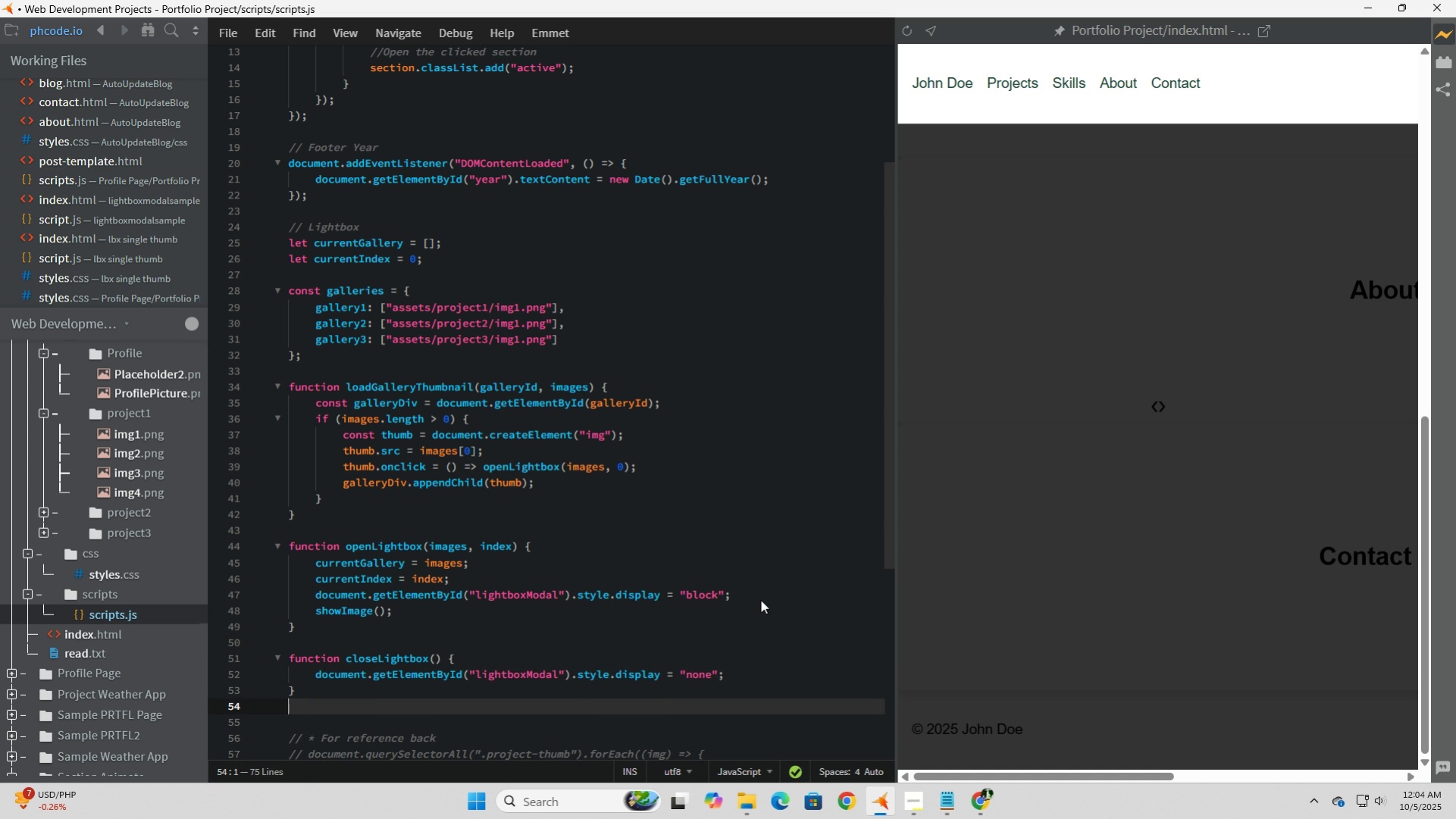 
key(Enter)
 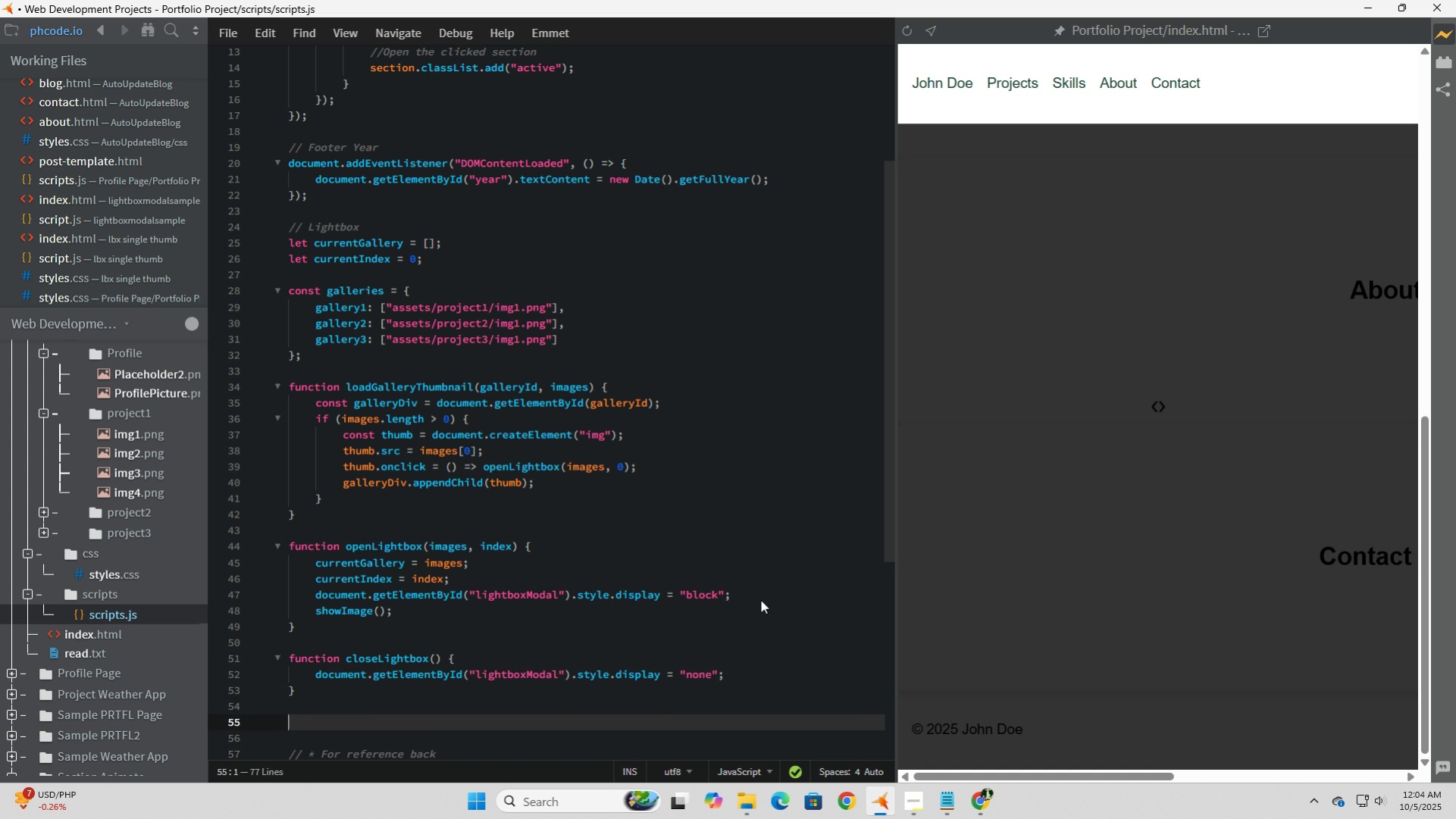 
key(Enter)
 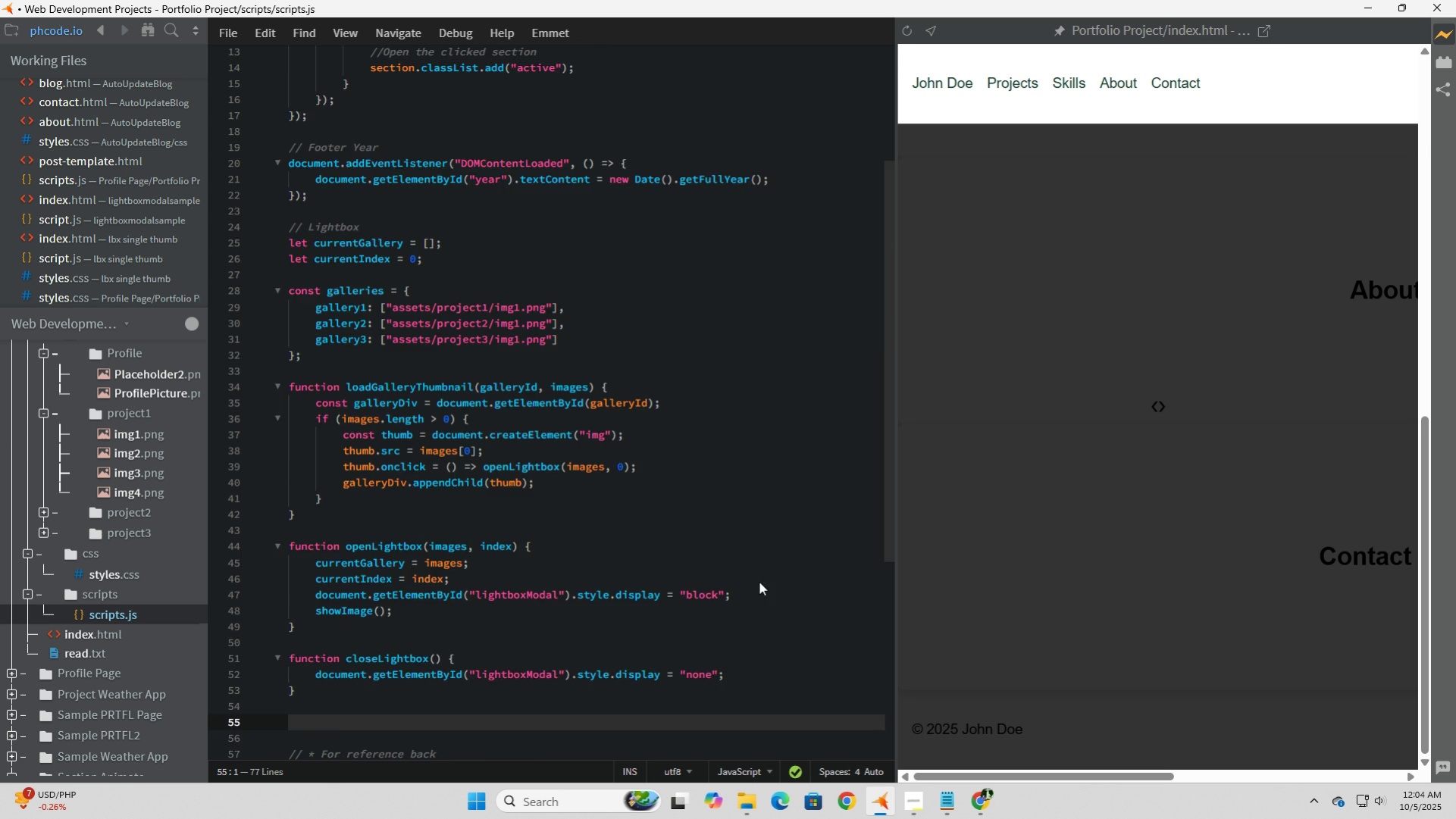 
scroll: coordinate [763, 342], scroll_direction: up, amount: 4.0
 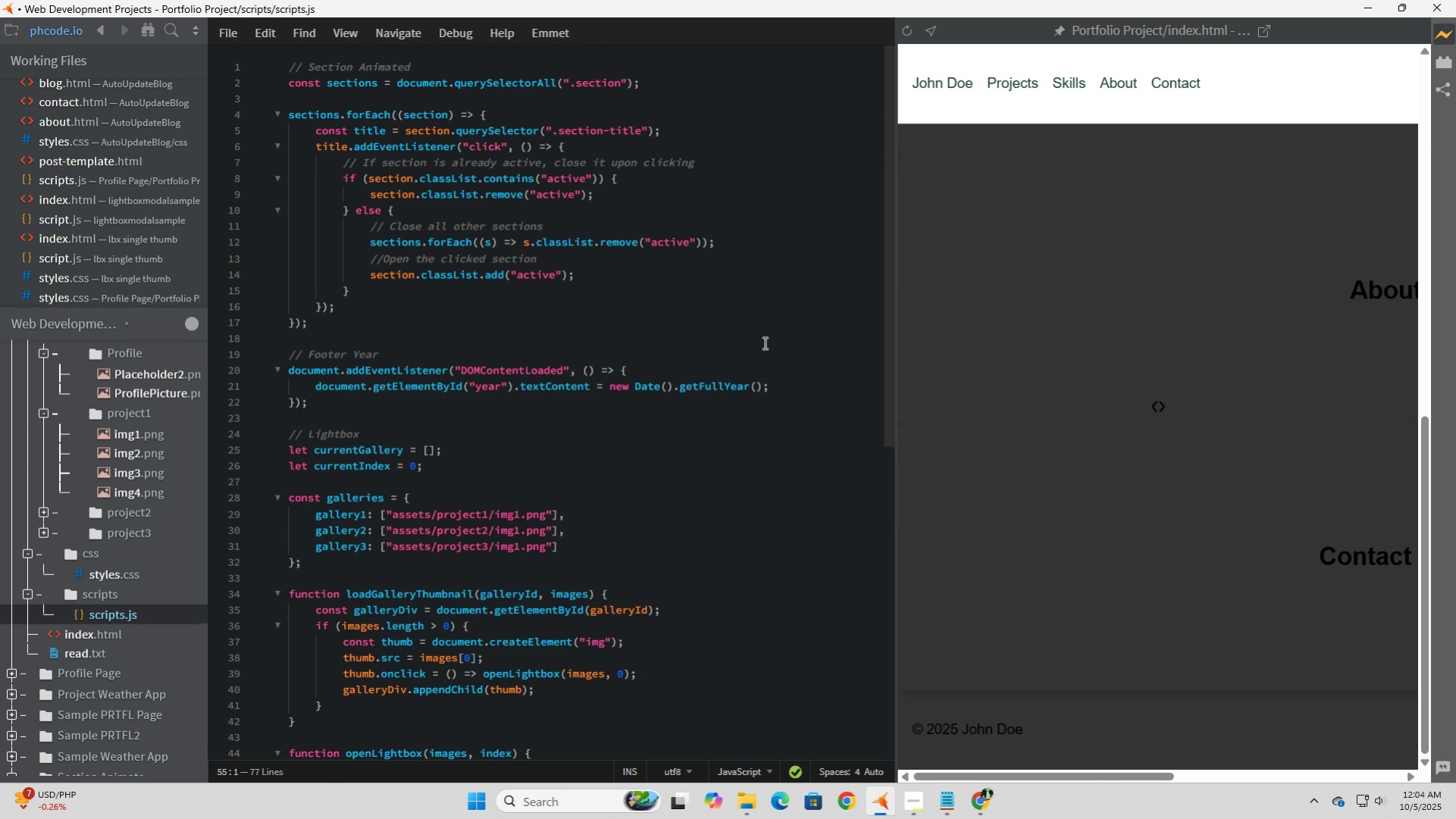 
scroll: coordinate [763, 342], scroll_direction: down, amount: 8.0
 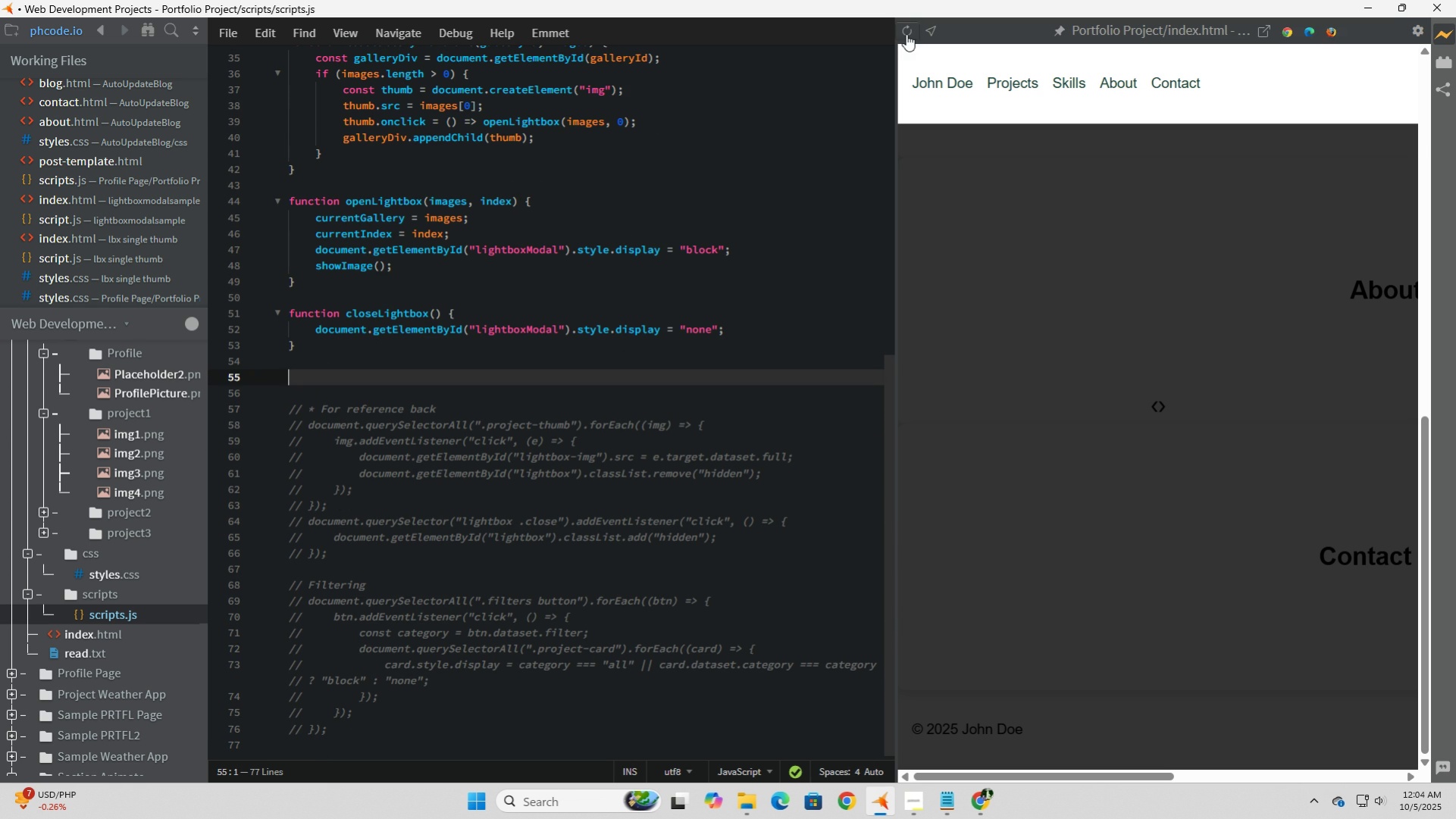 
left_click([906, 33])
 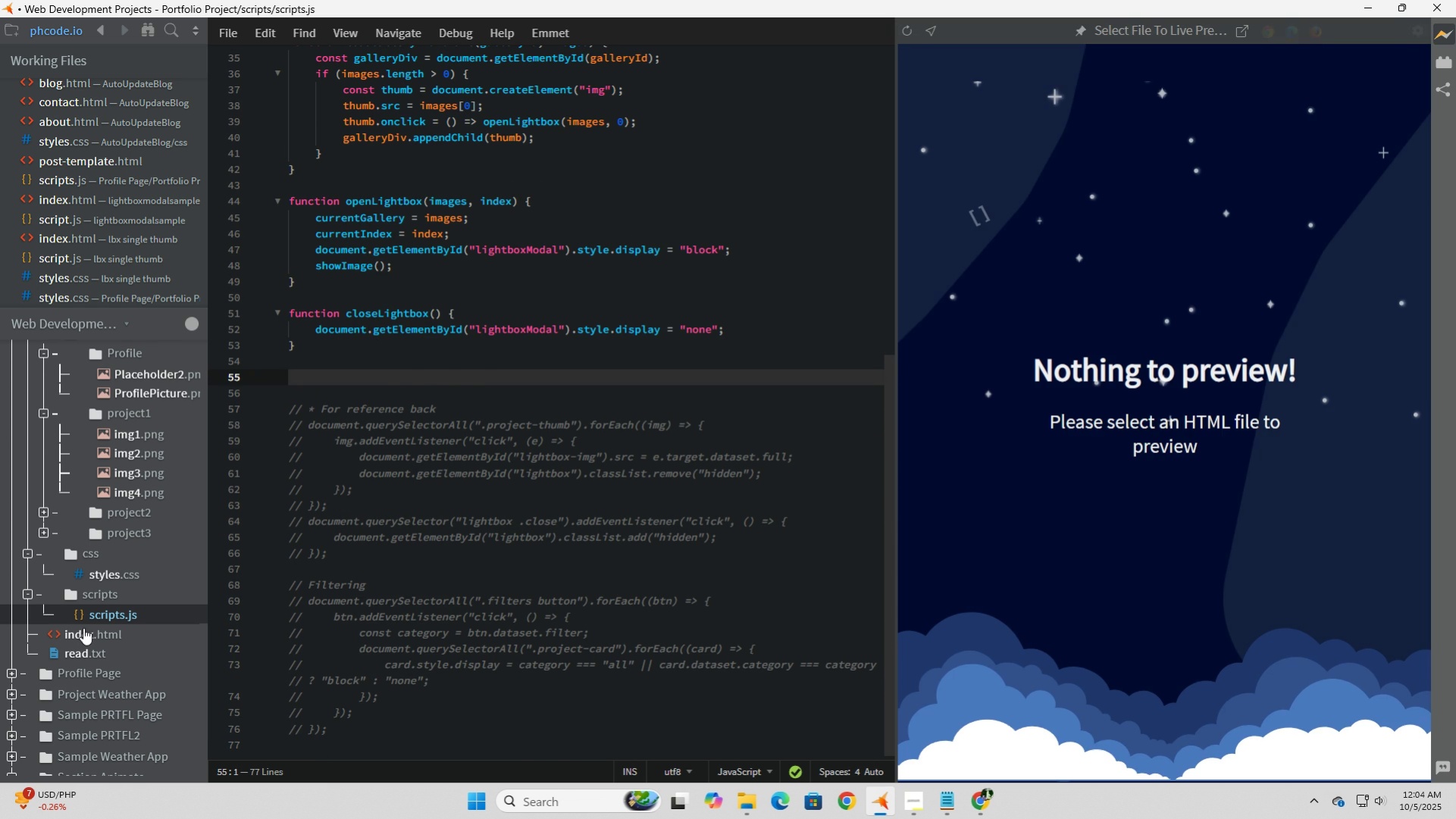 
left_click([85, 628])
 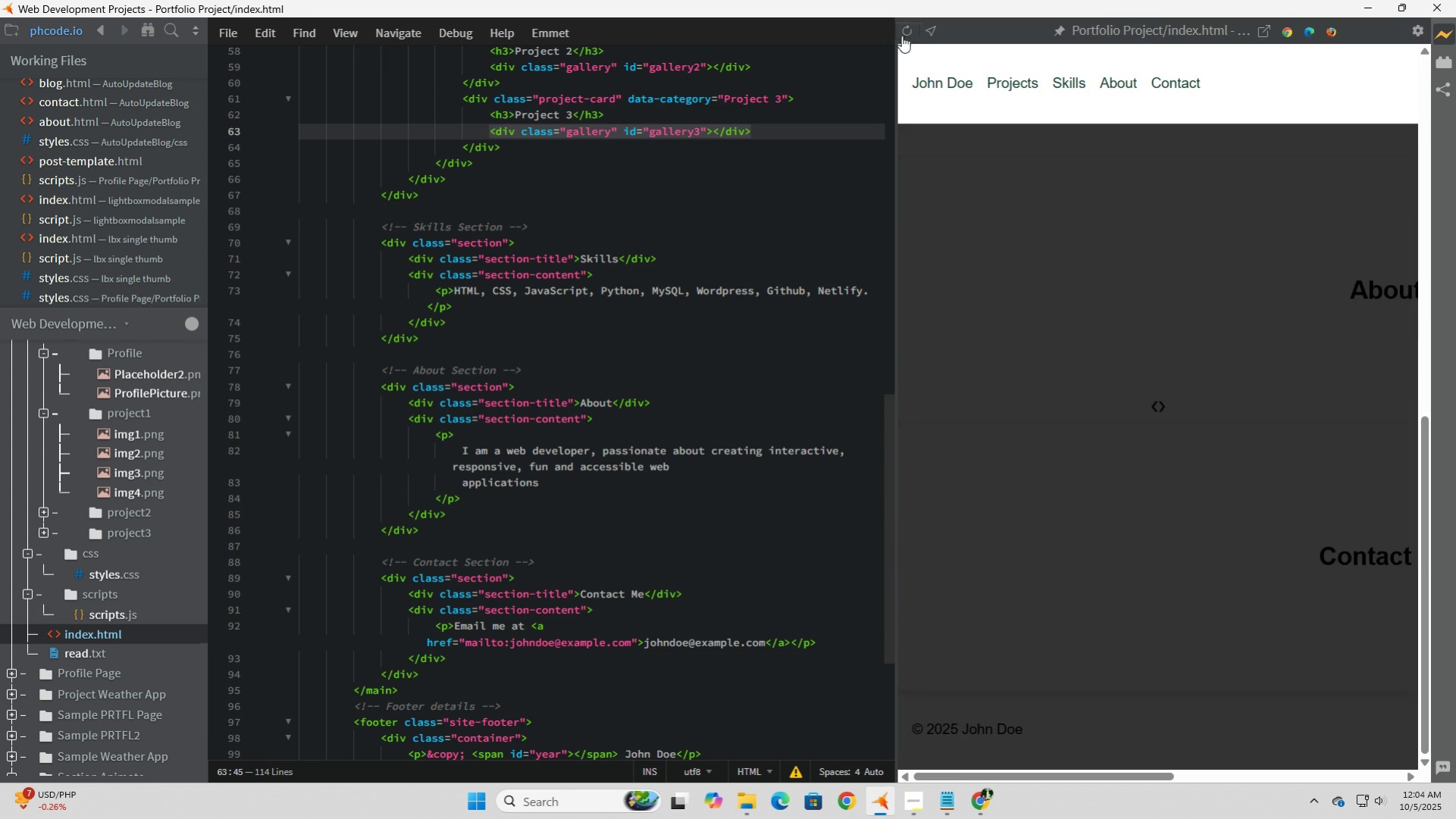 
left_click([909, 31])
 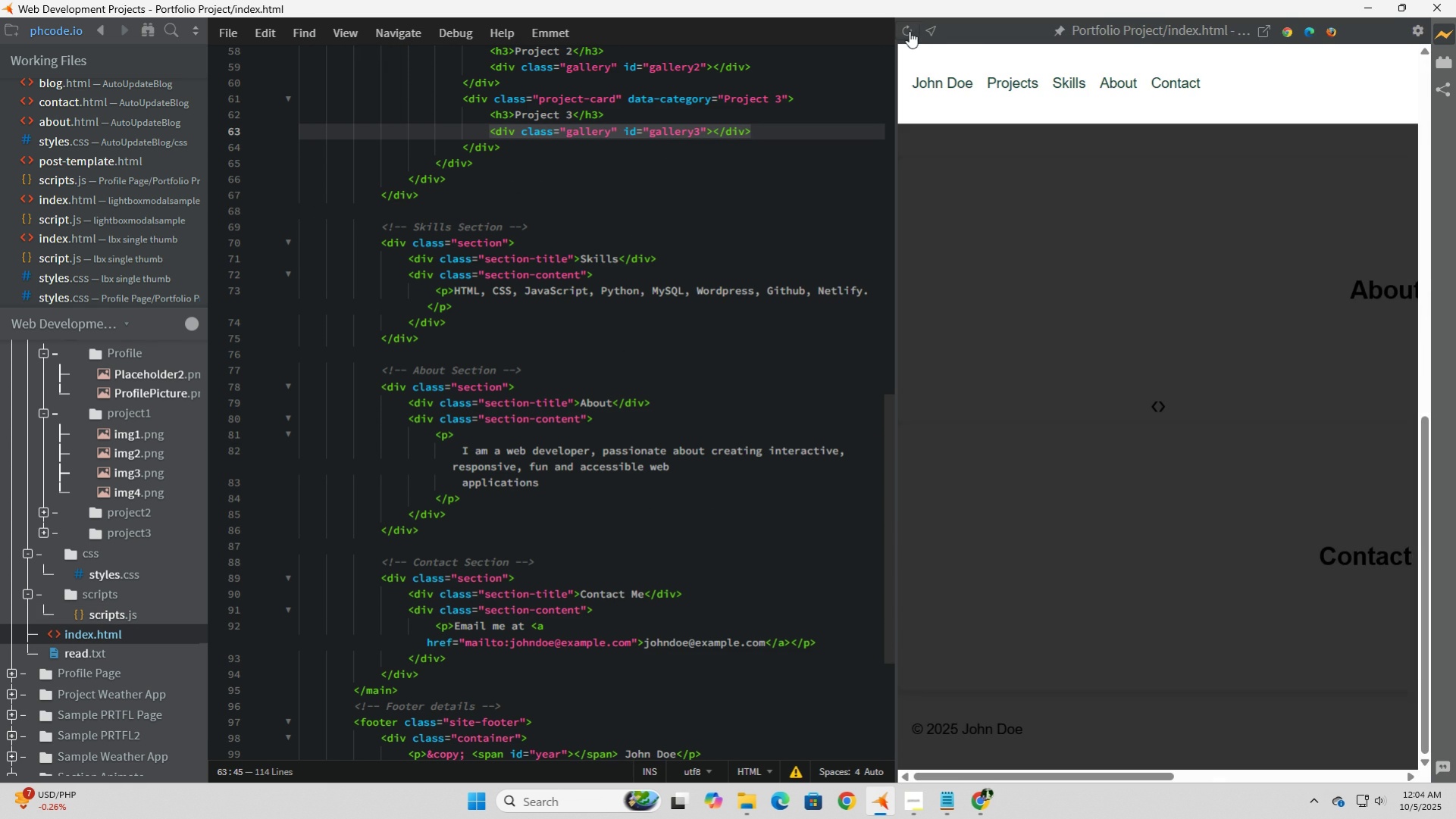 
left_click([909, 31])
 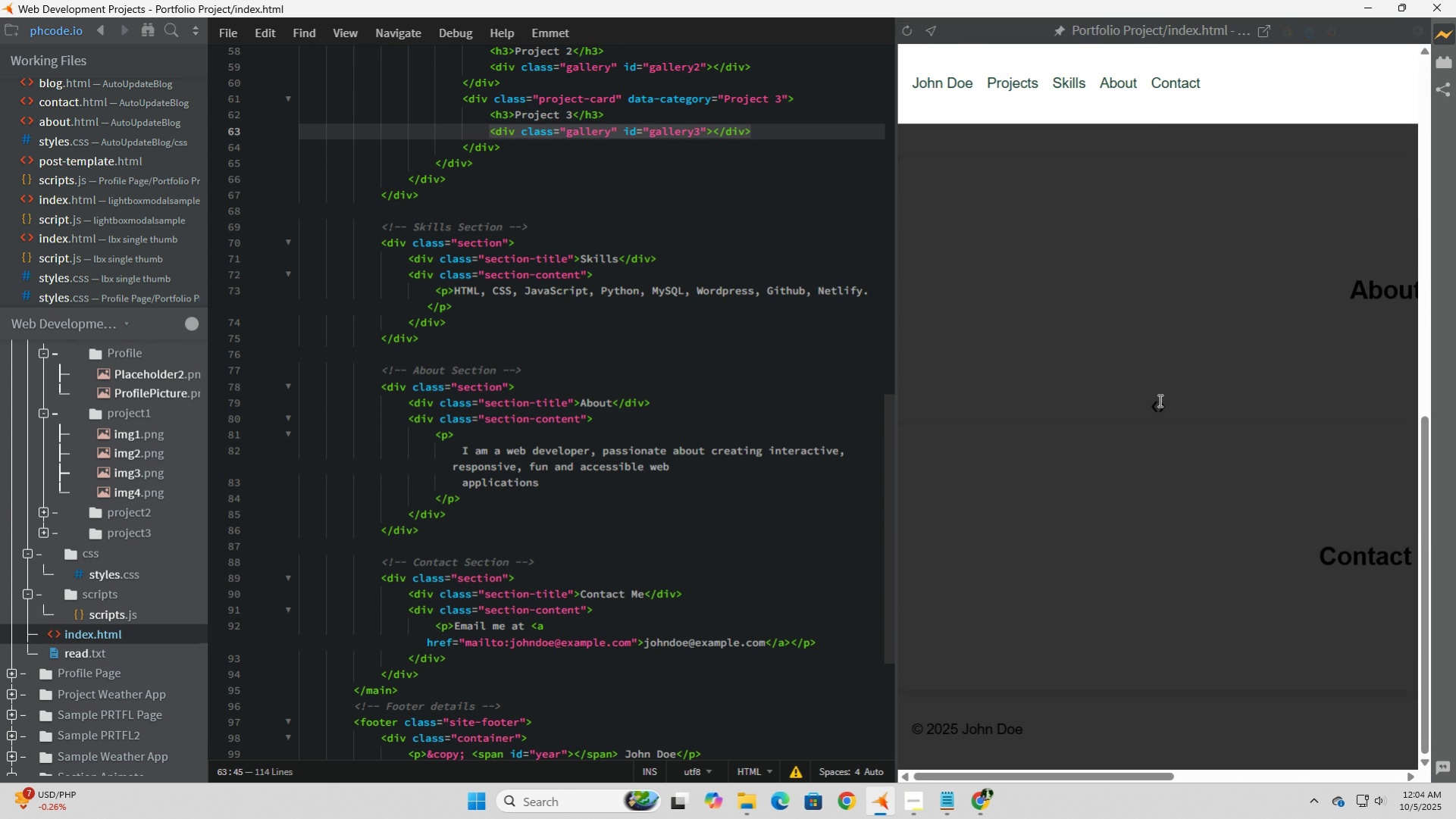 
left_click([1158, 400])
 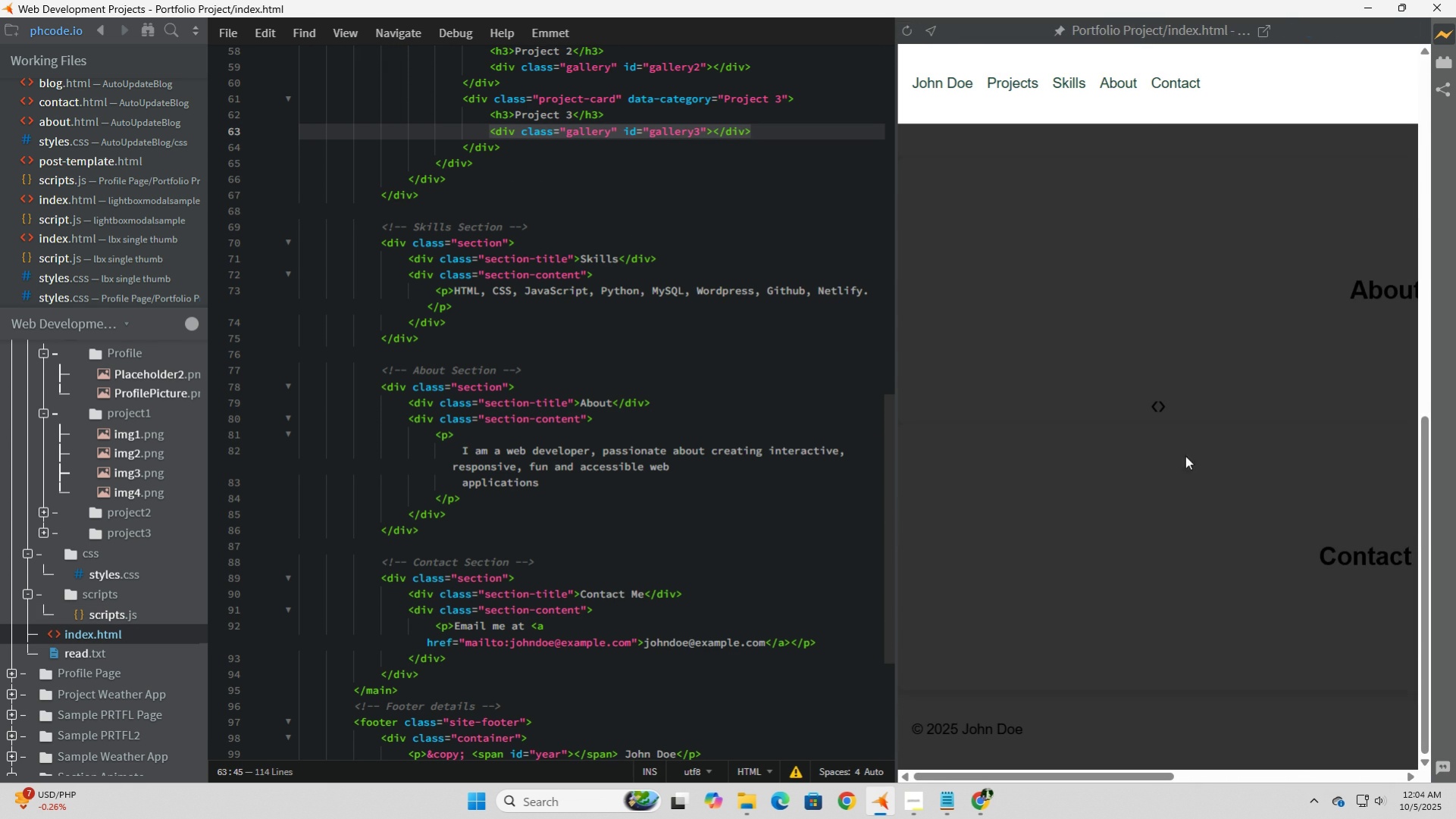 
left_click([1158, 400])
 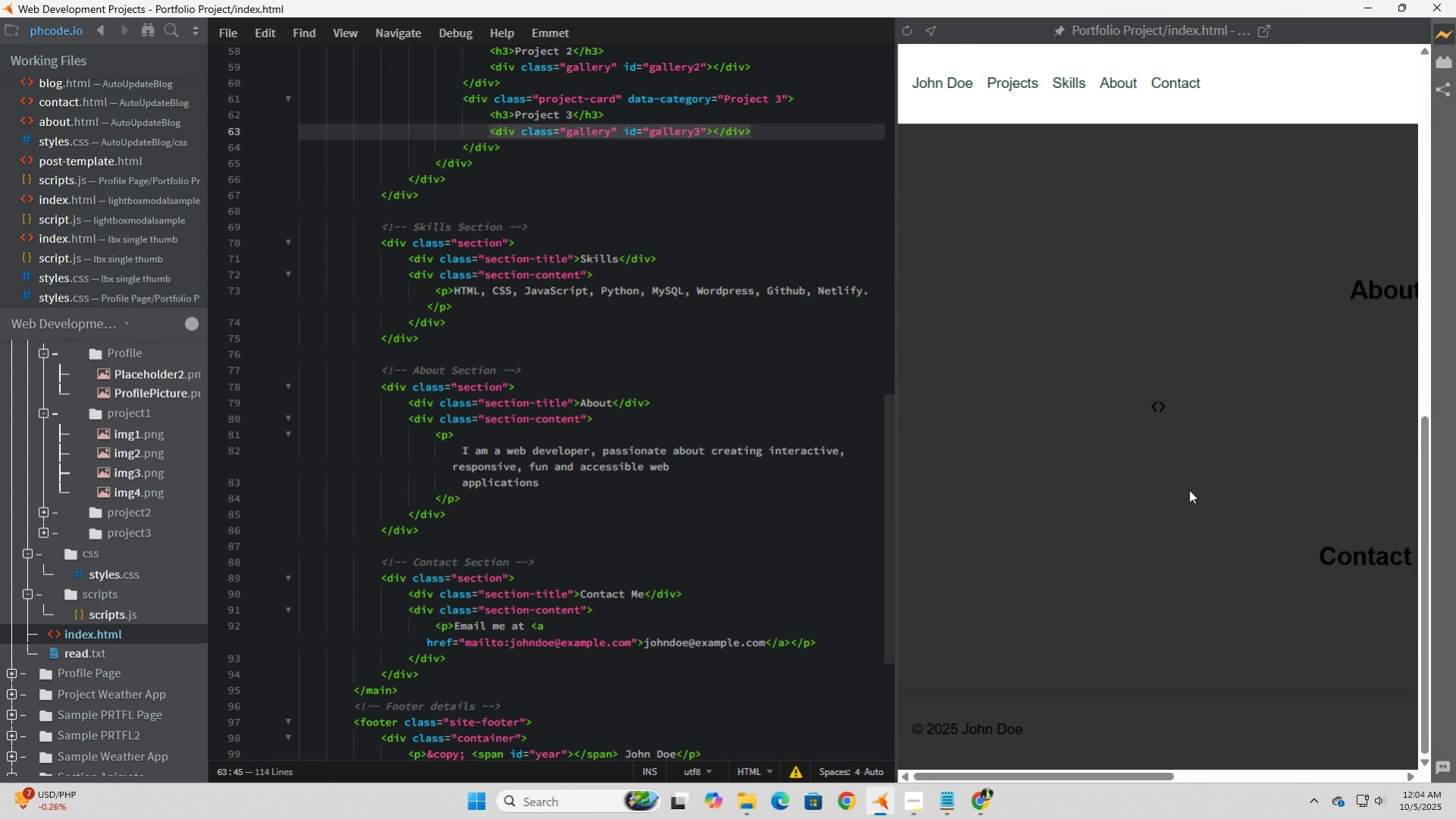 
scroll: coordinate [1209, 480], scroll_direction: up, amount: 9.0
 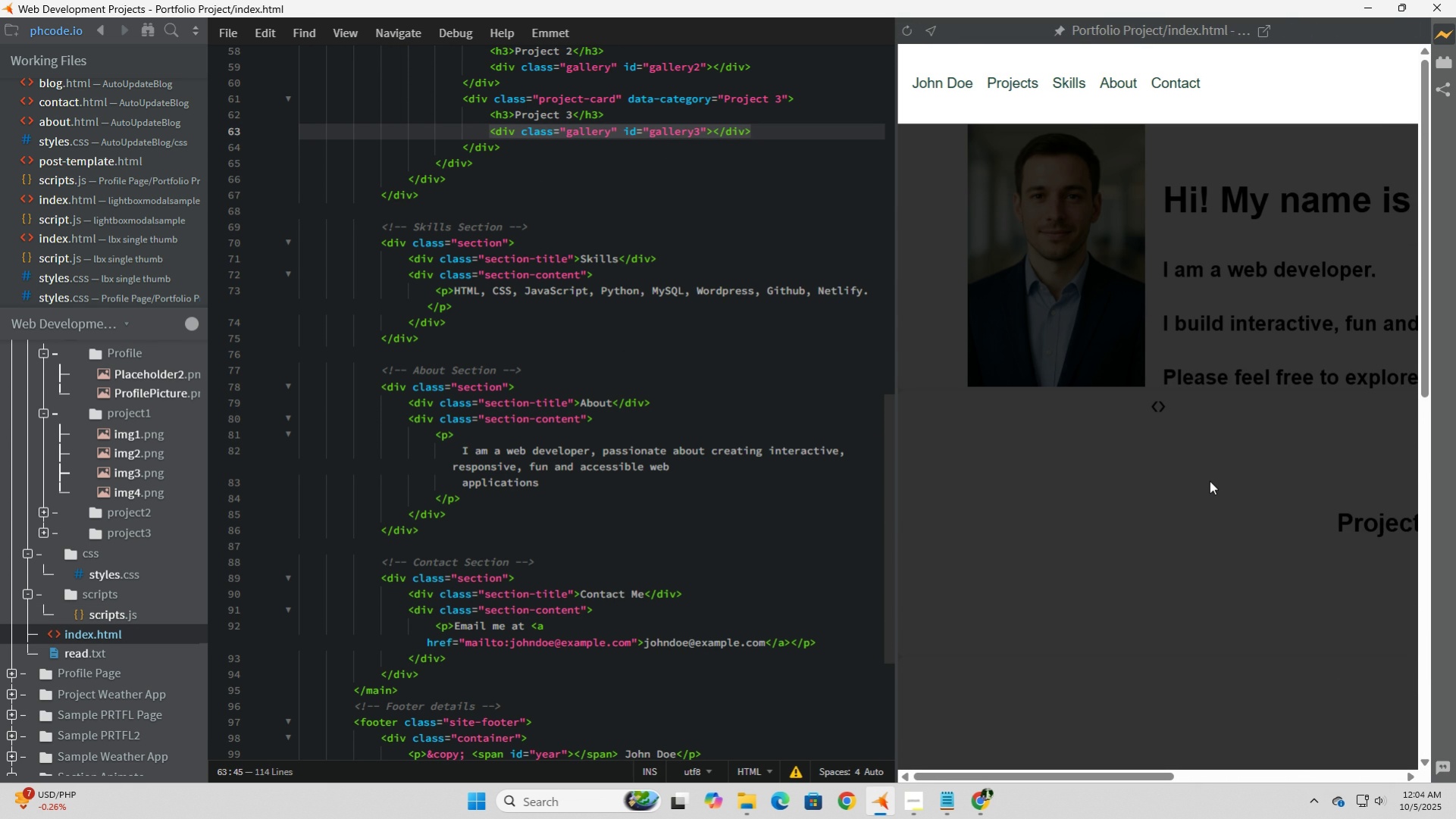 
scroll: coordinate [678, 597], scroll_direction: down, amount: 18.0
 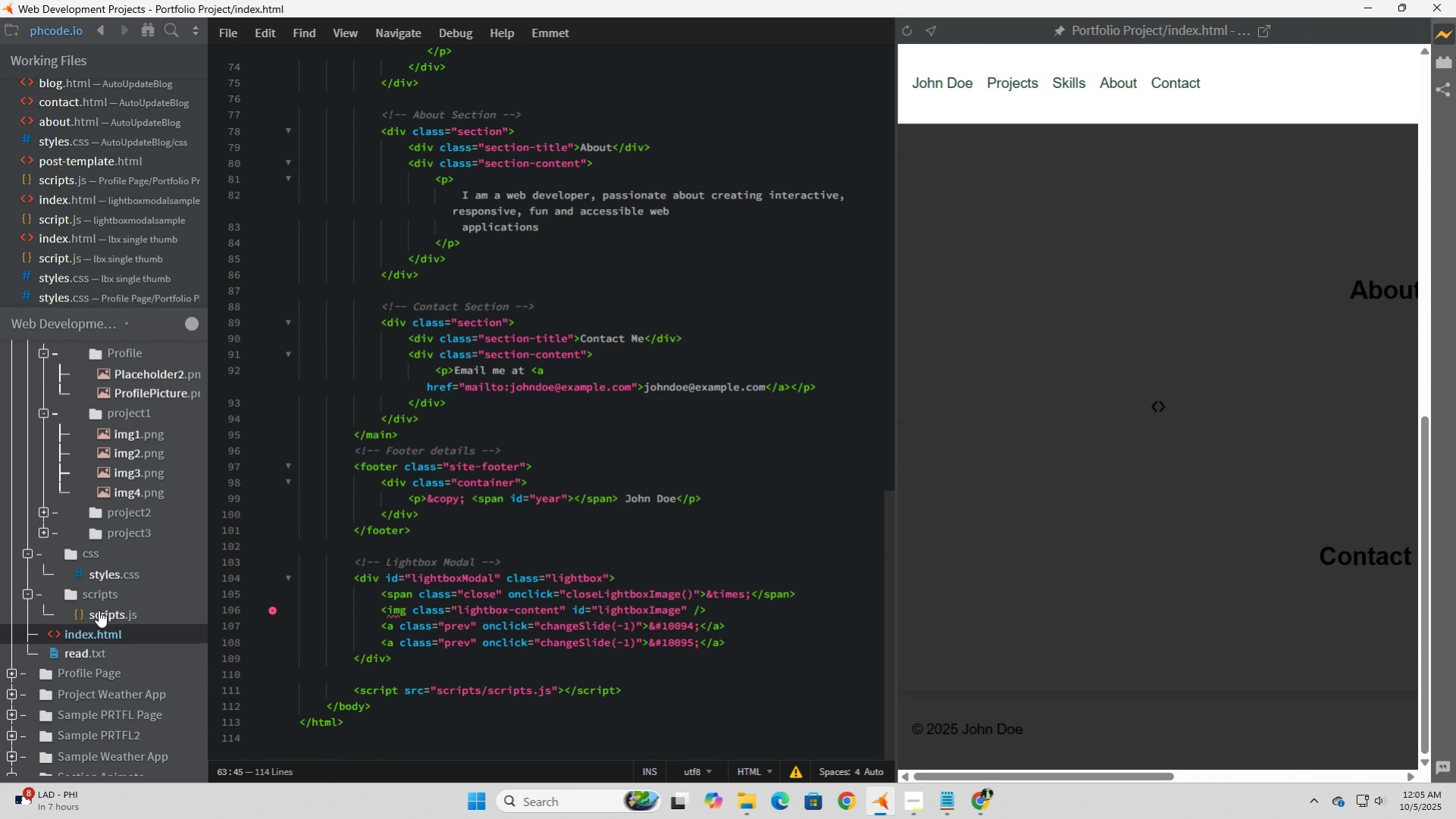 
left_click([99, 611])
 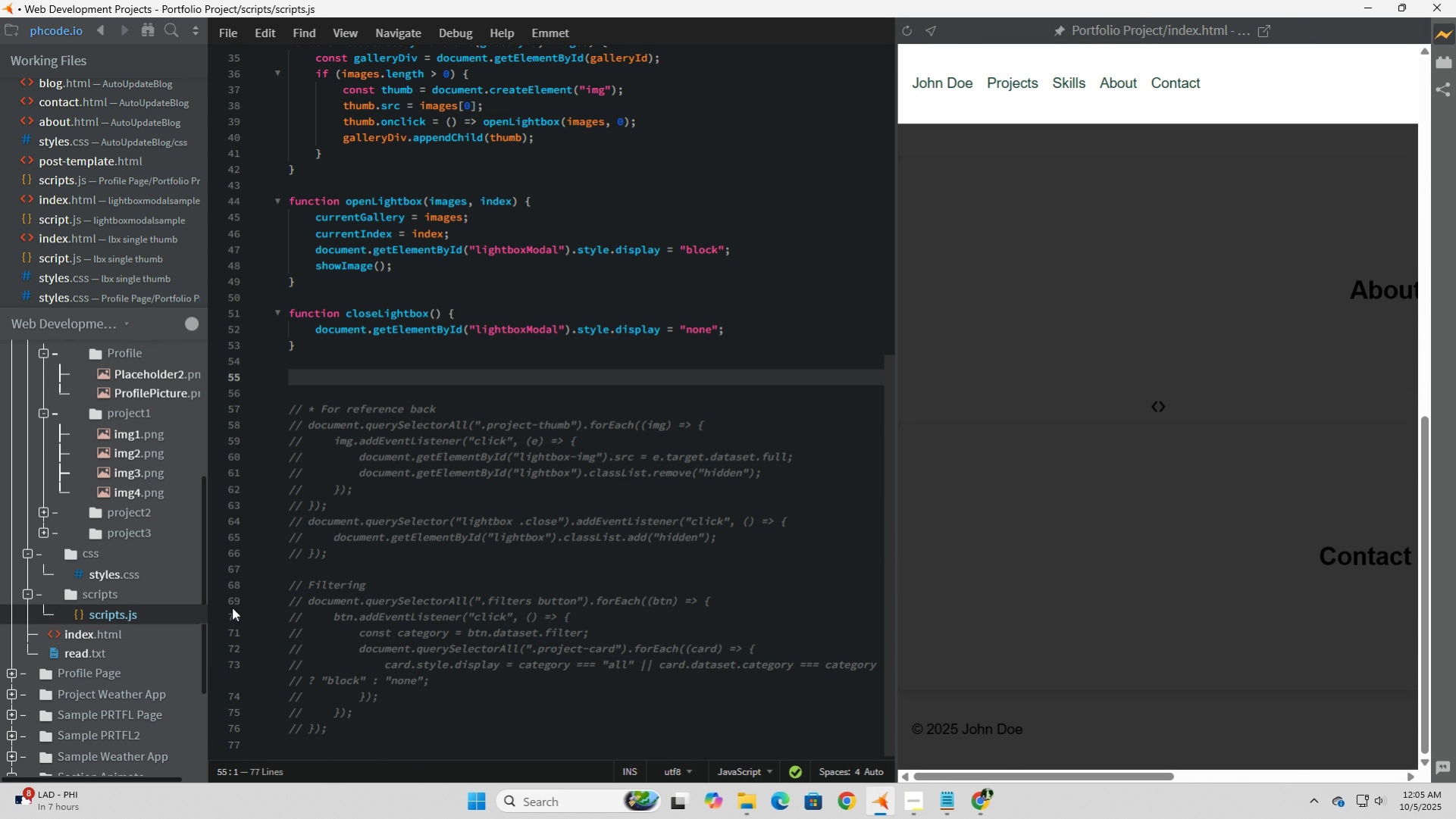 
wait(9.56)
 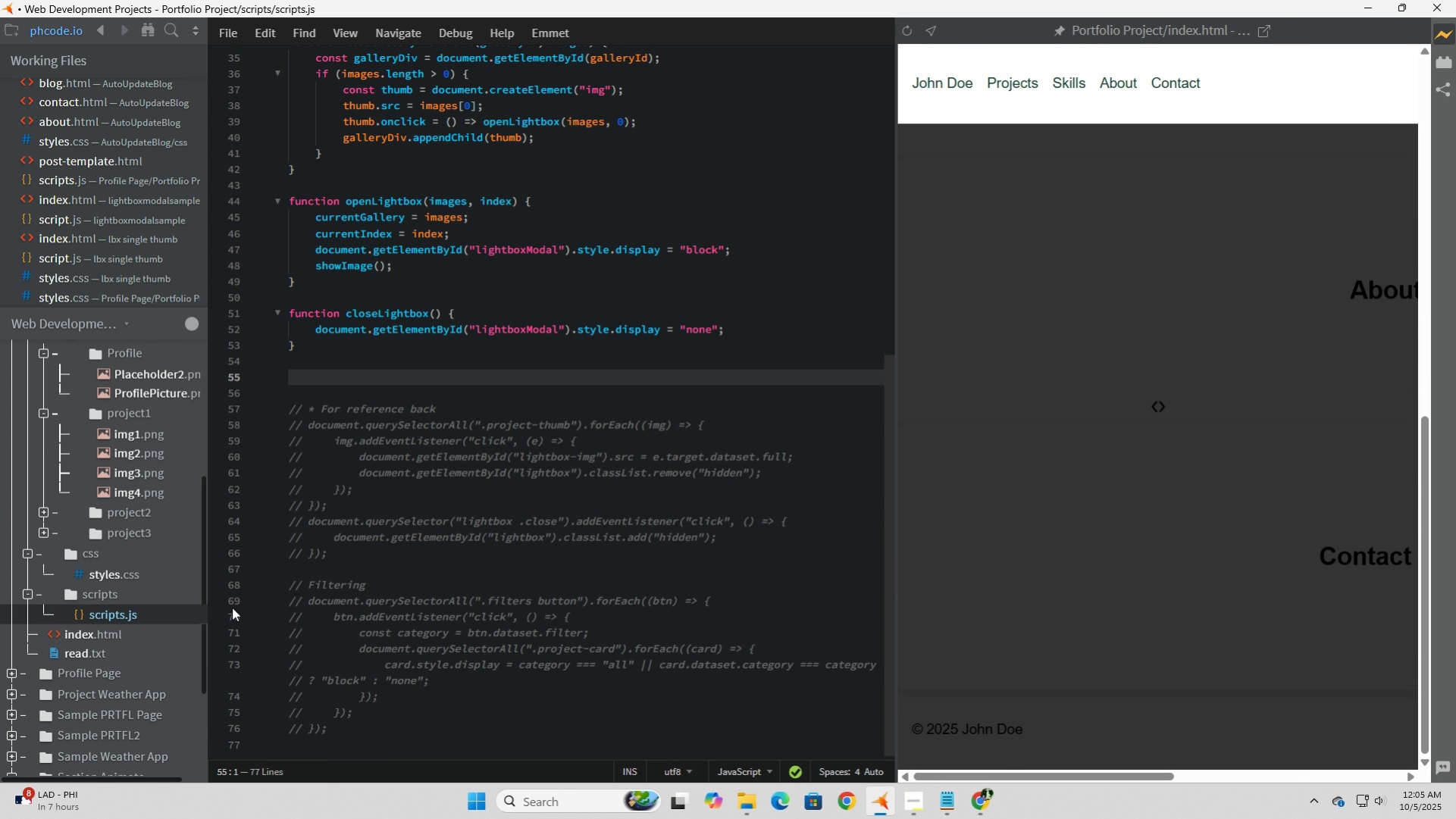 
left_click([947, 802])
 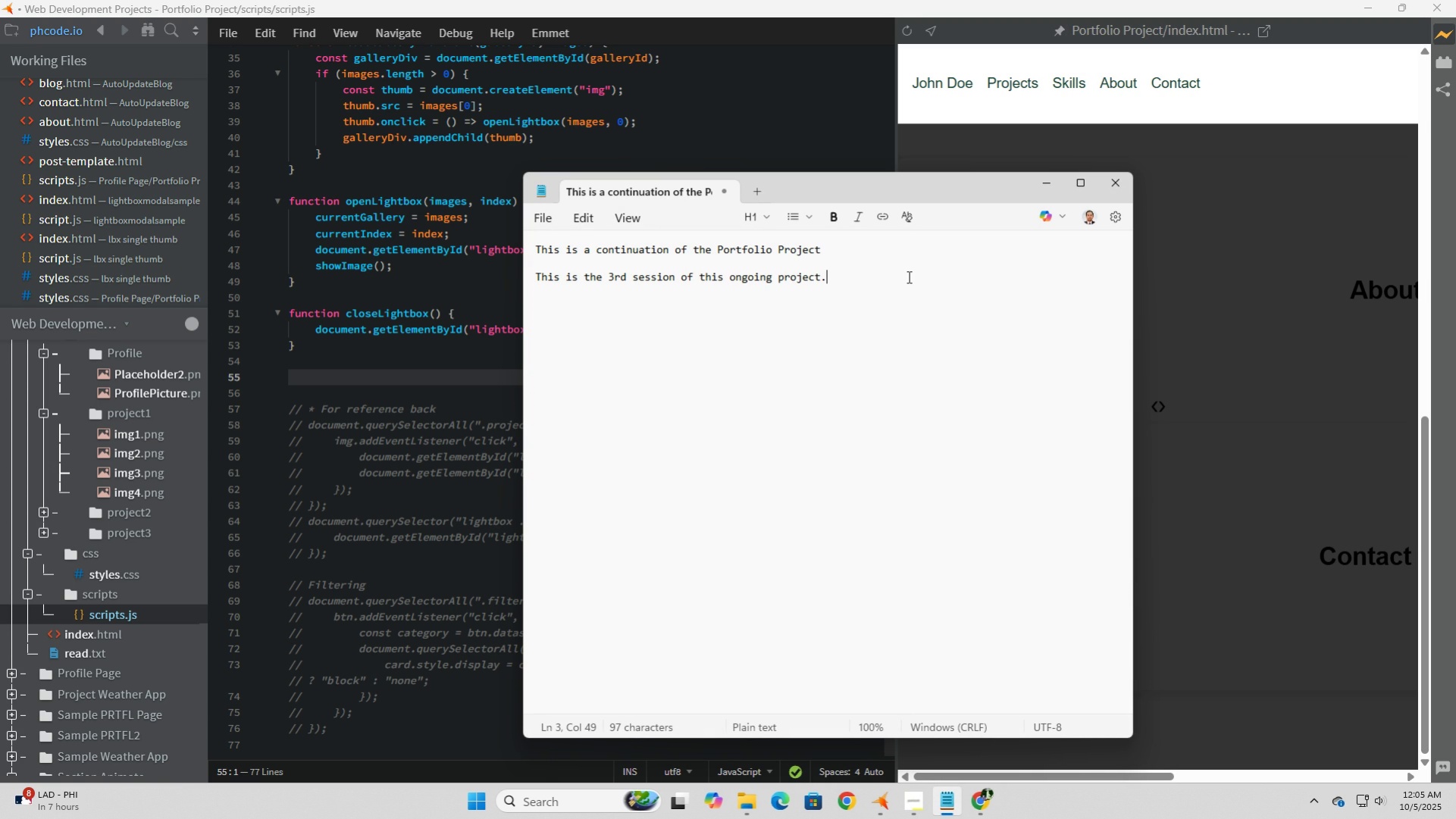 
left_click([907, 277])
 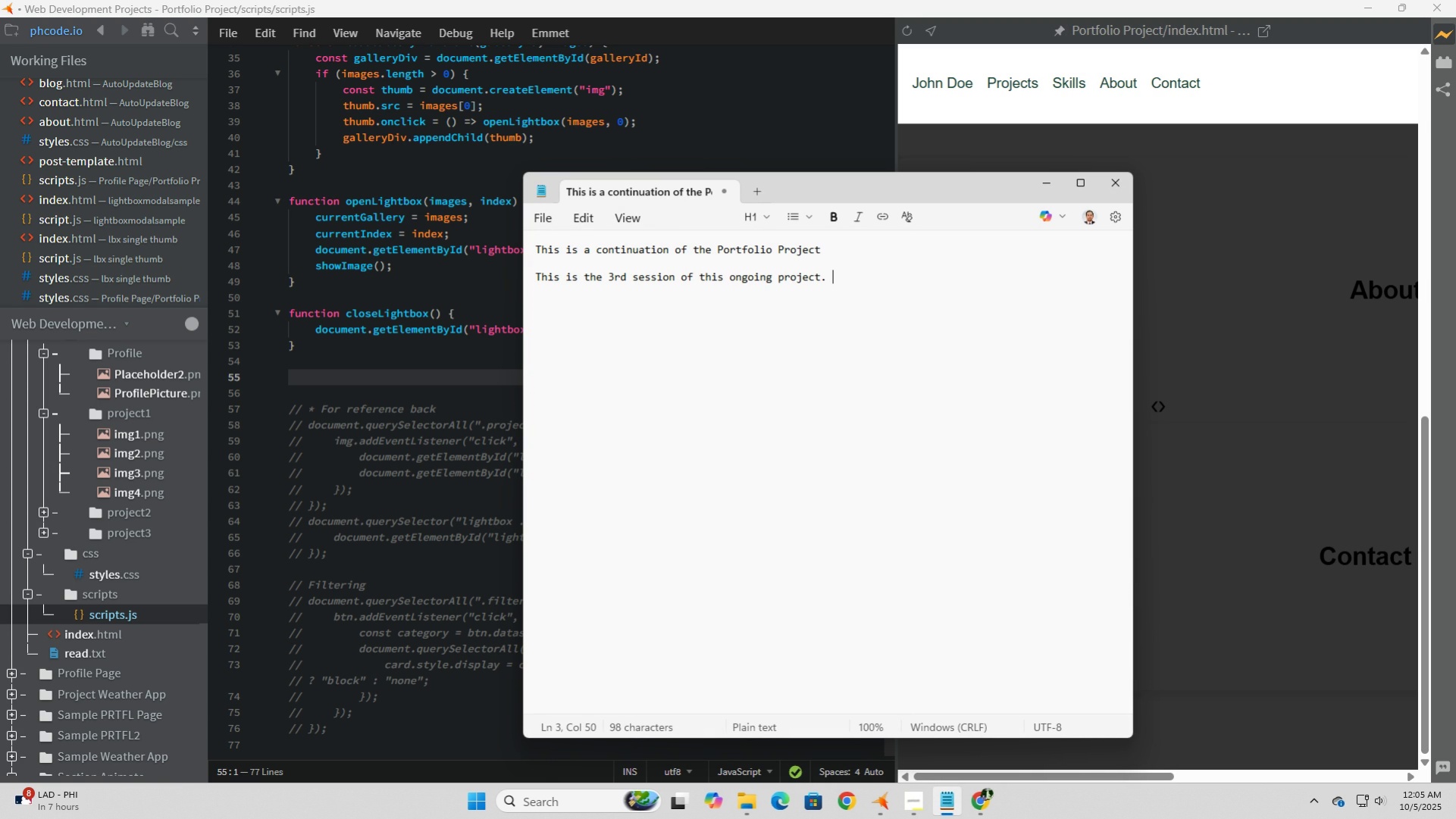 
type( Ending session. 3)
key(Backspace)
key(Backspace)
key(Backspace)
key(Backspace)
type( 3.)